 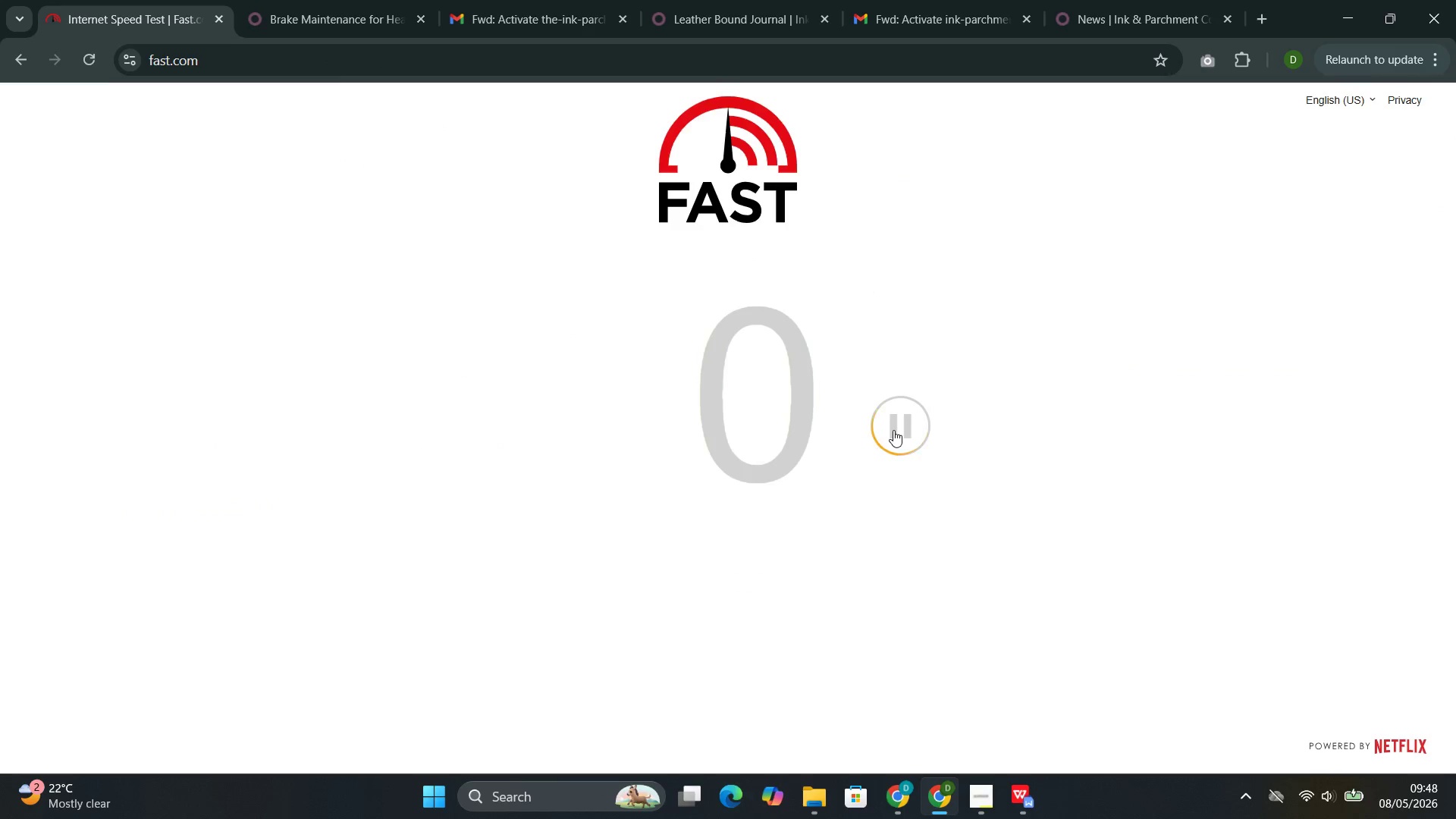 
left_click([1086, 8])
 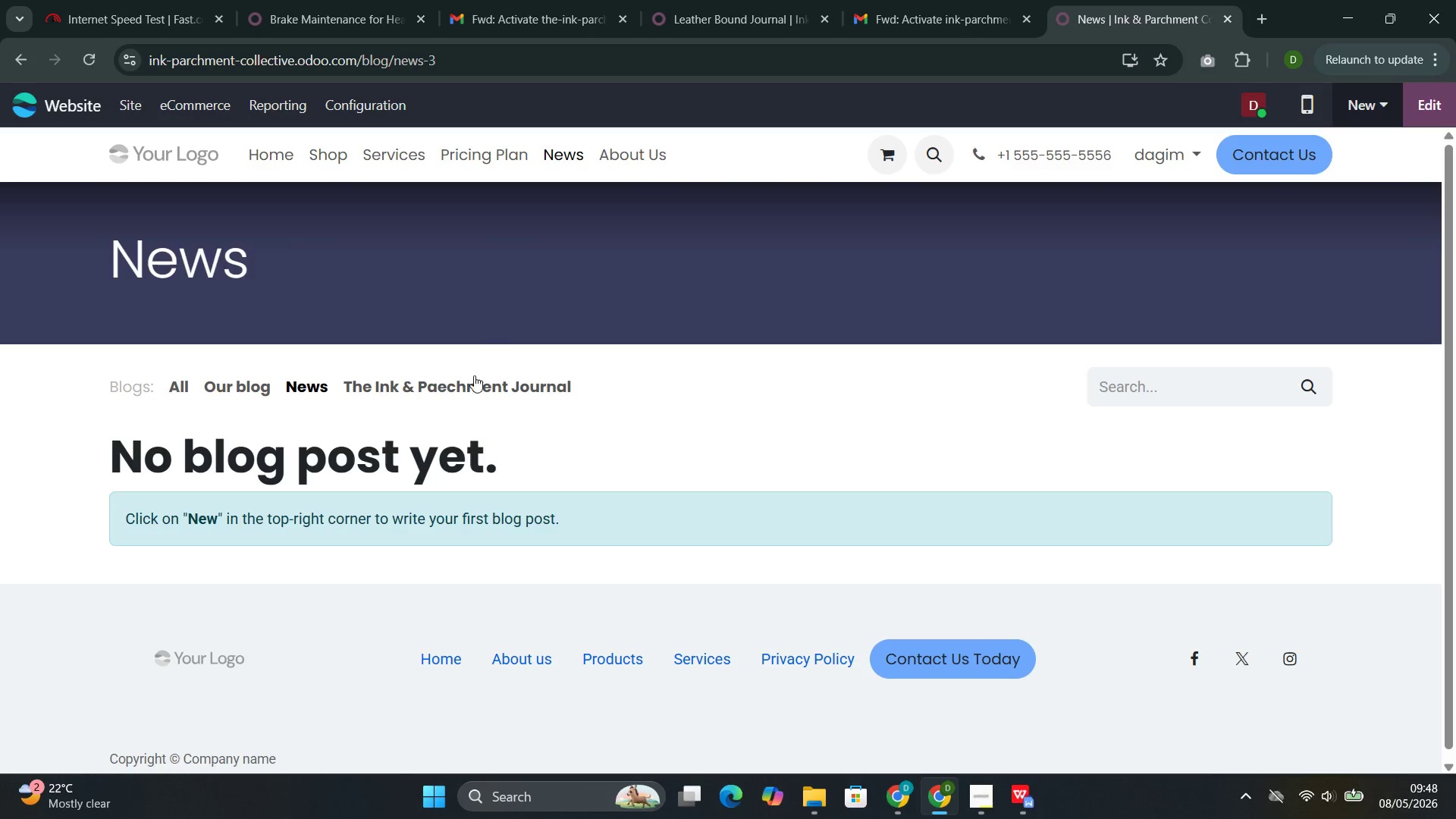 
left_click([468, 391])
 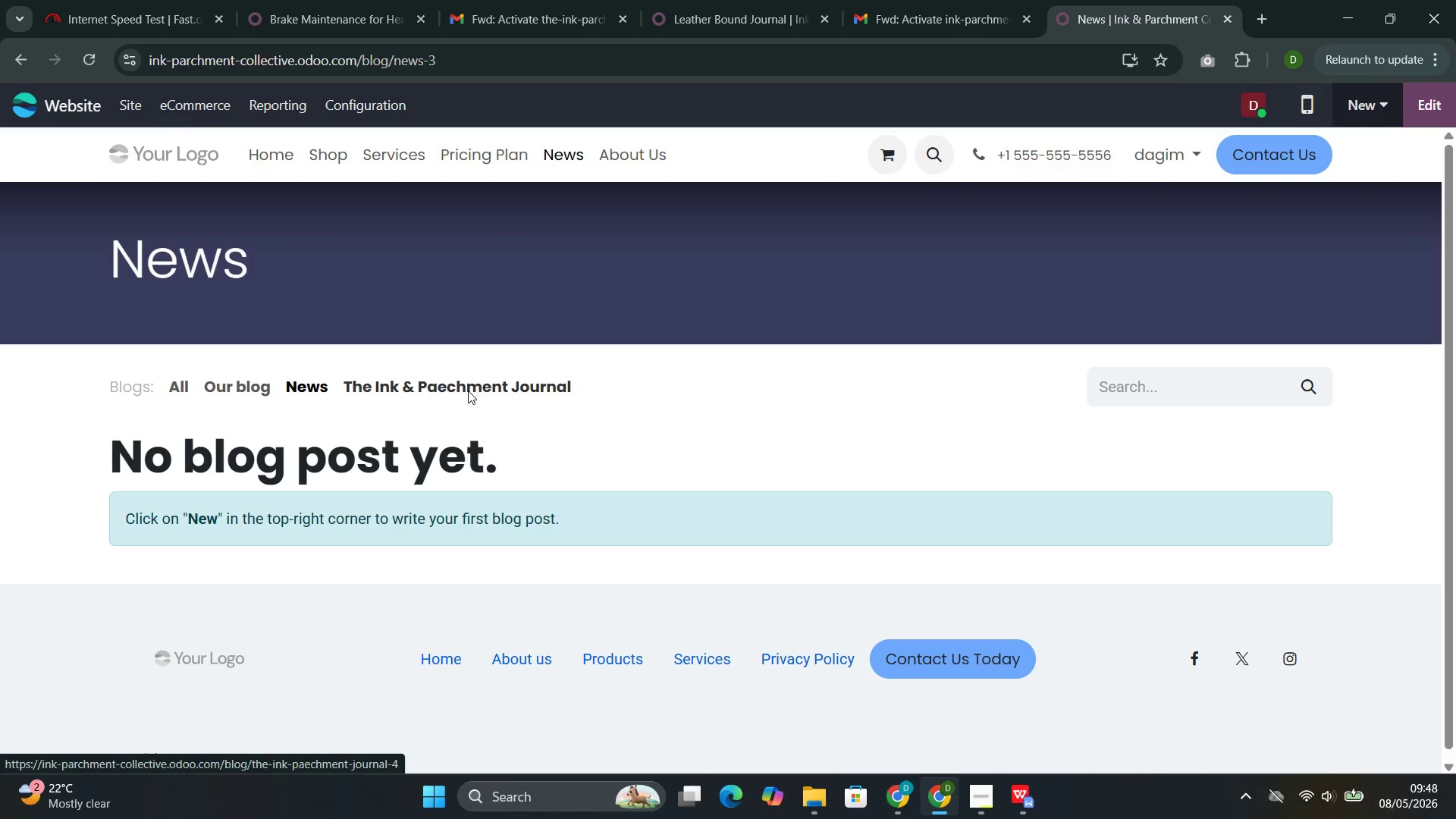 
wait(6.27)
 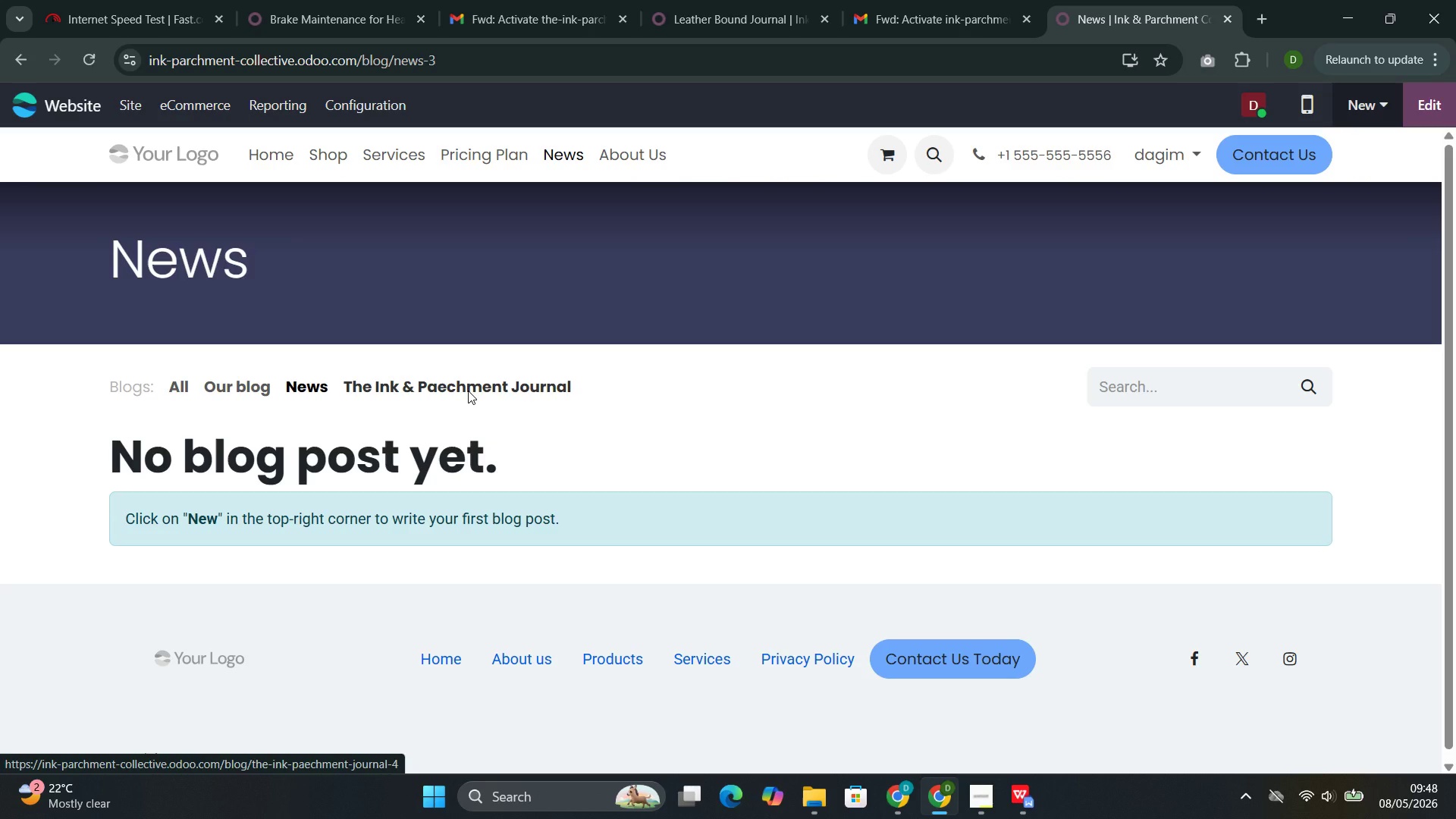 
left_click([157, 19])
 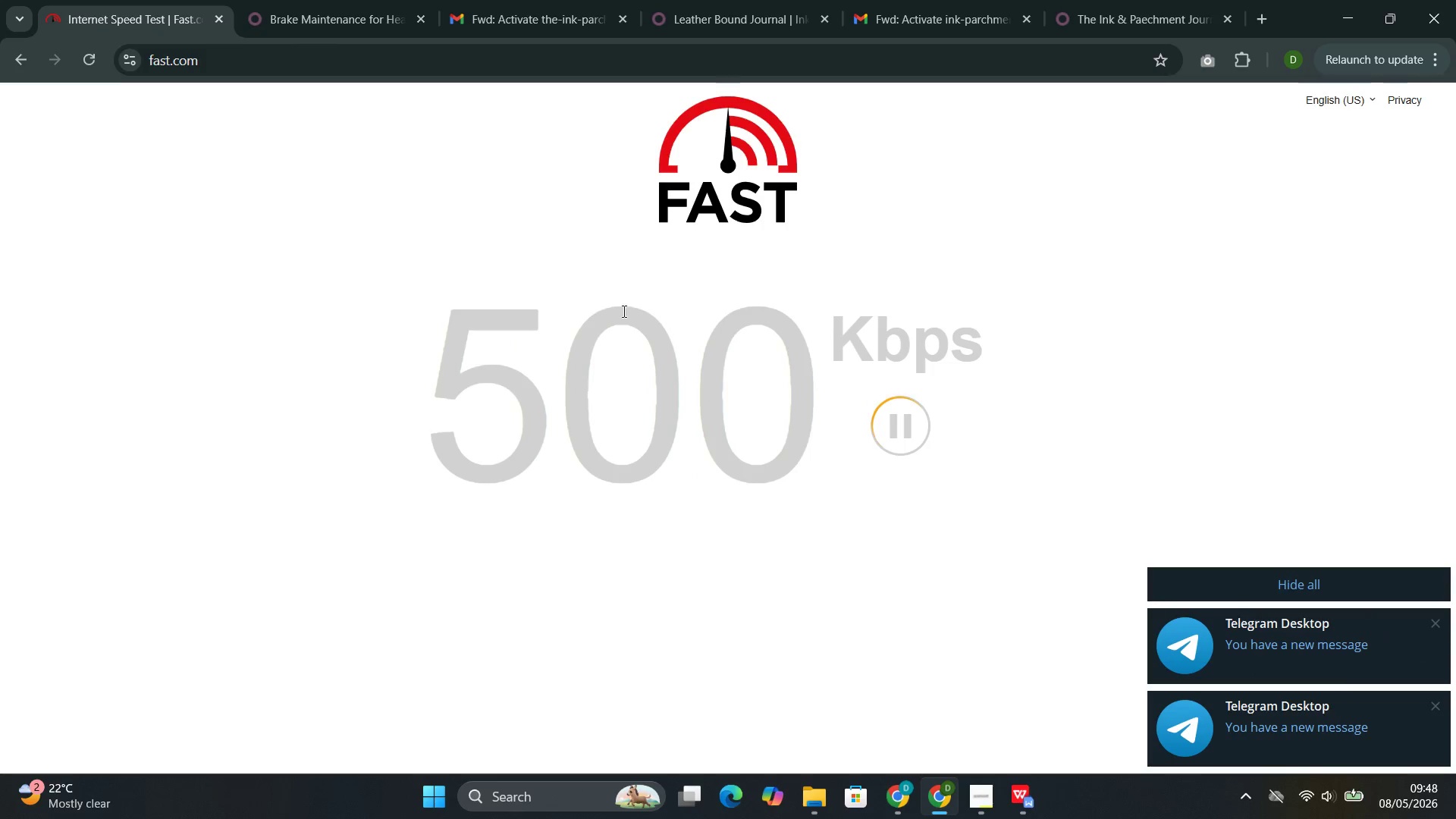 
left_click([1100, 2])
 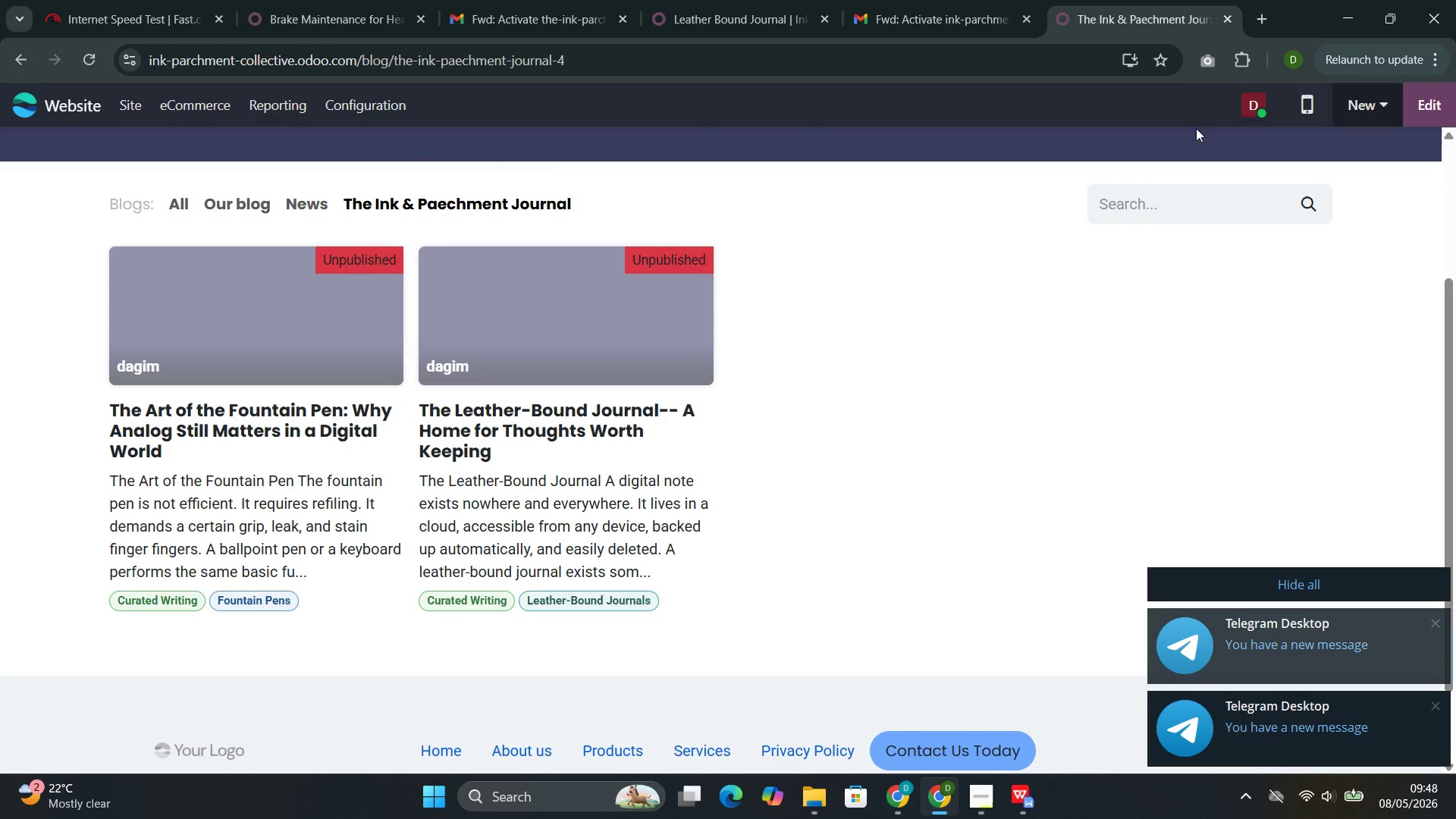 
left_click([1368, 118])
 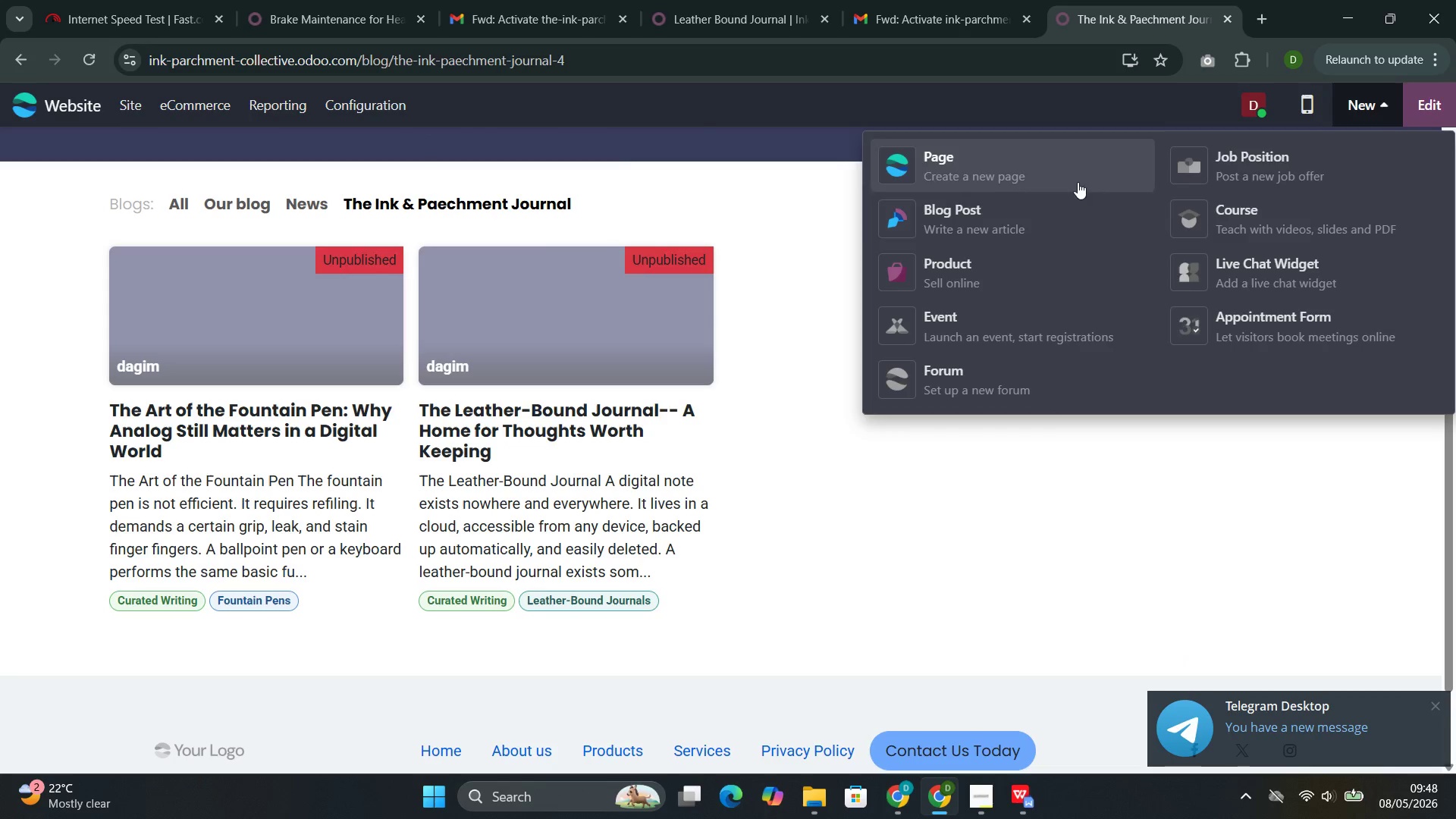 
left_click([1036, 209])
 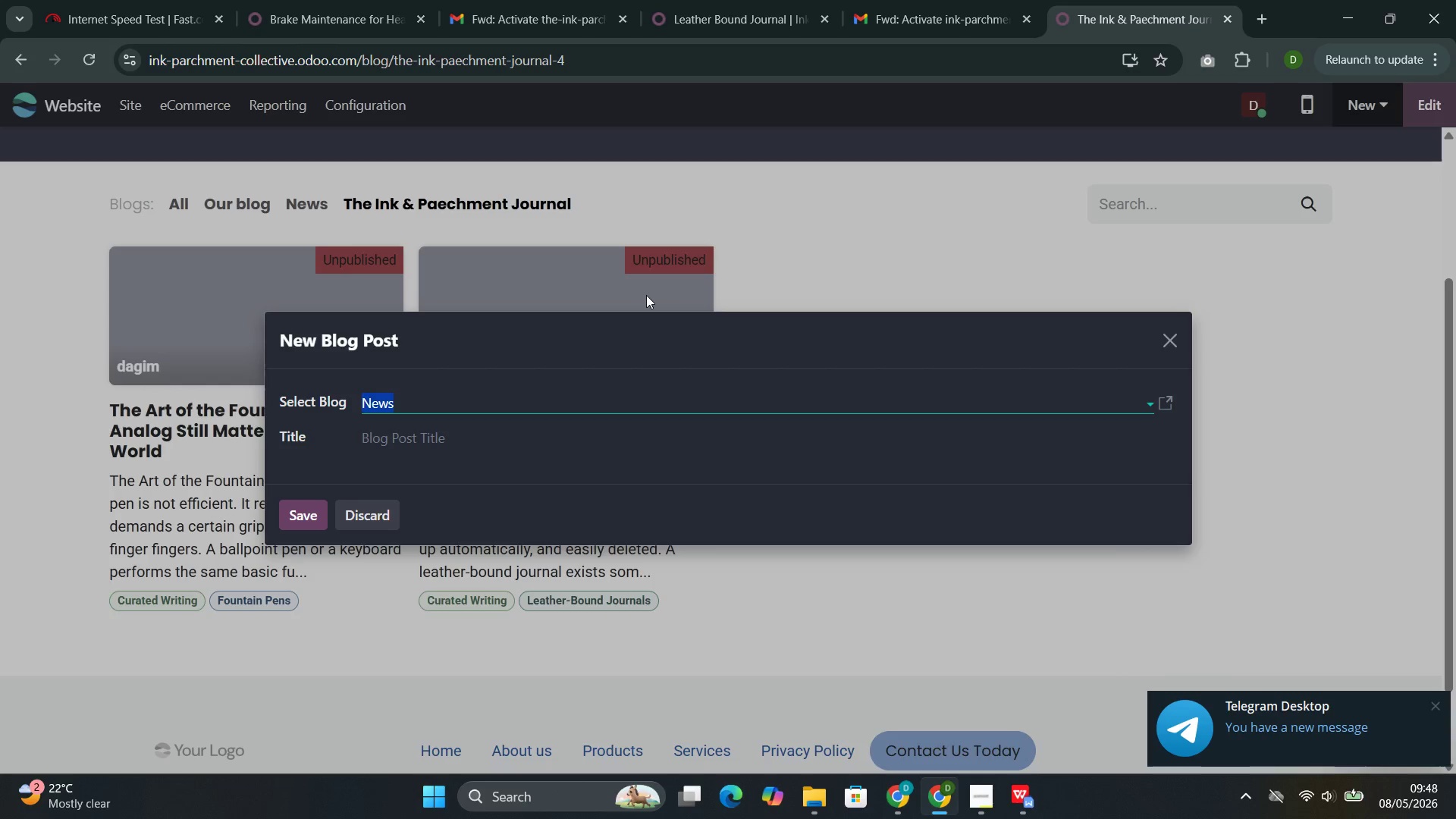 
left_click([456, 400])
 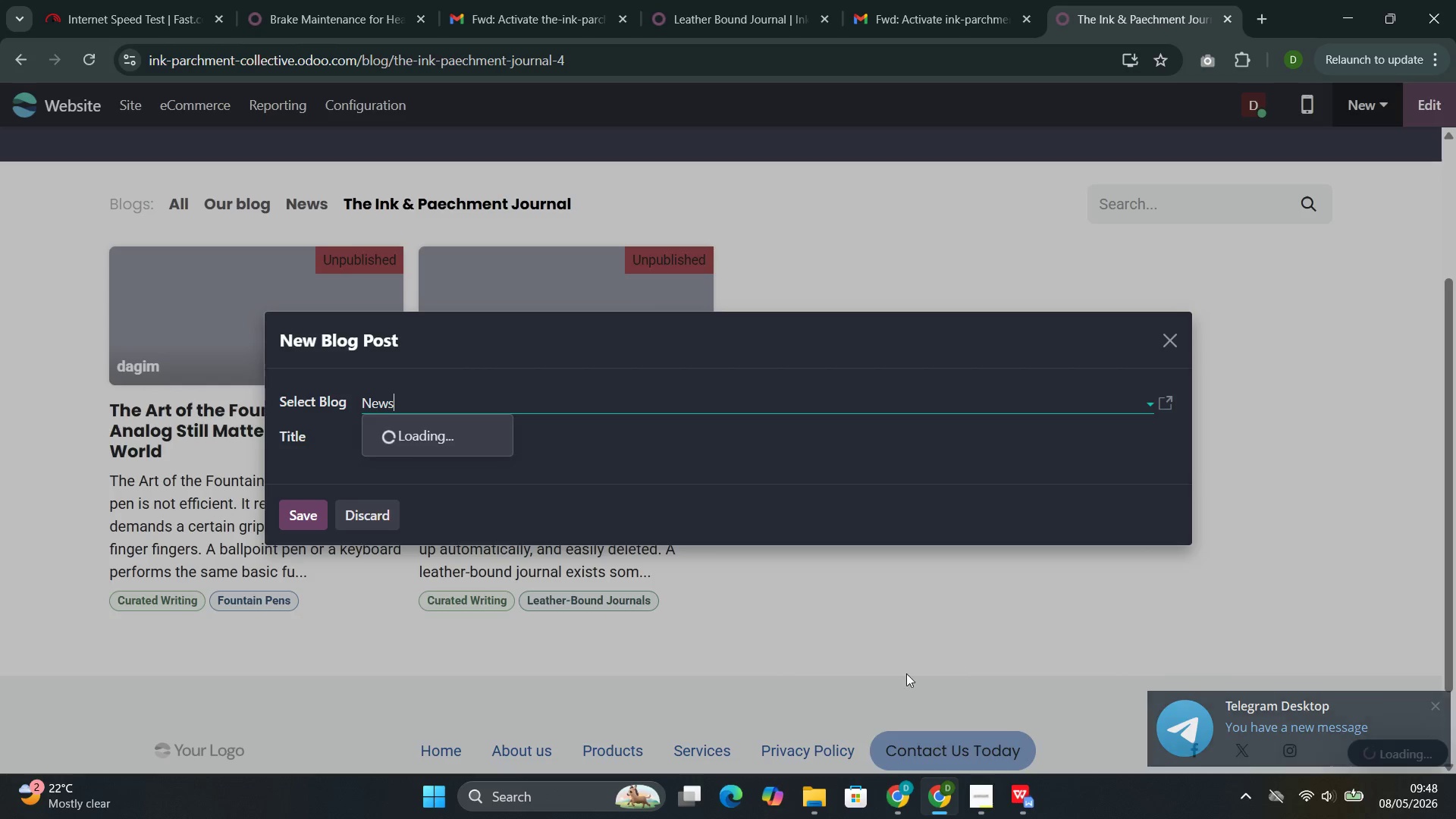 
wait(6.45)
 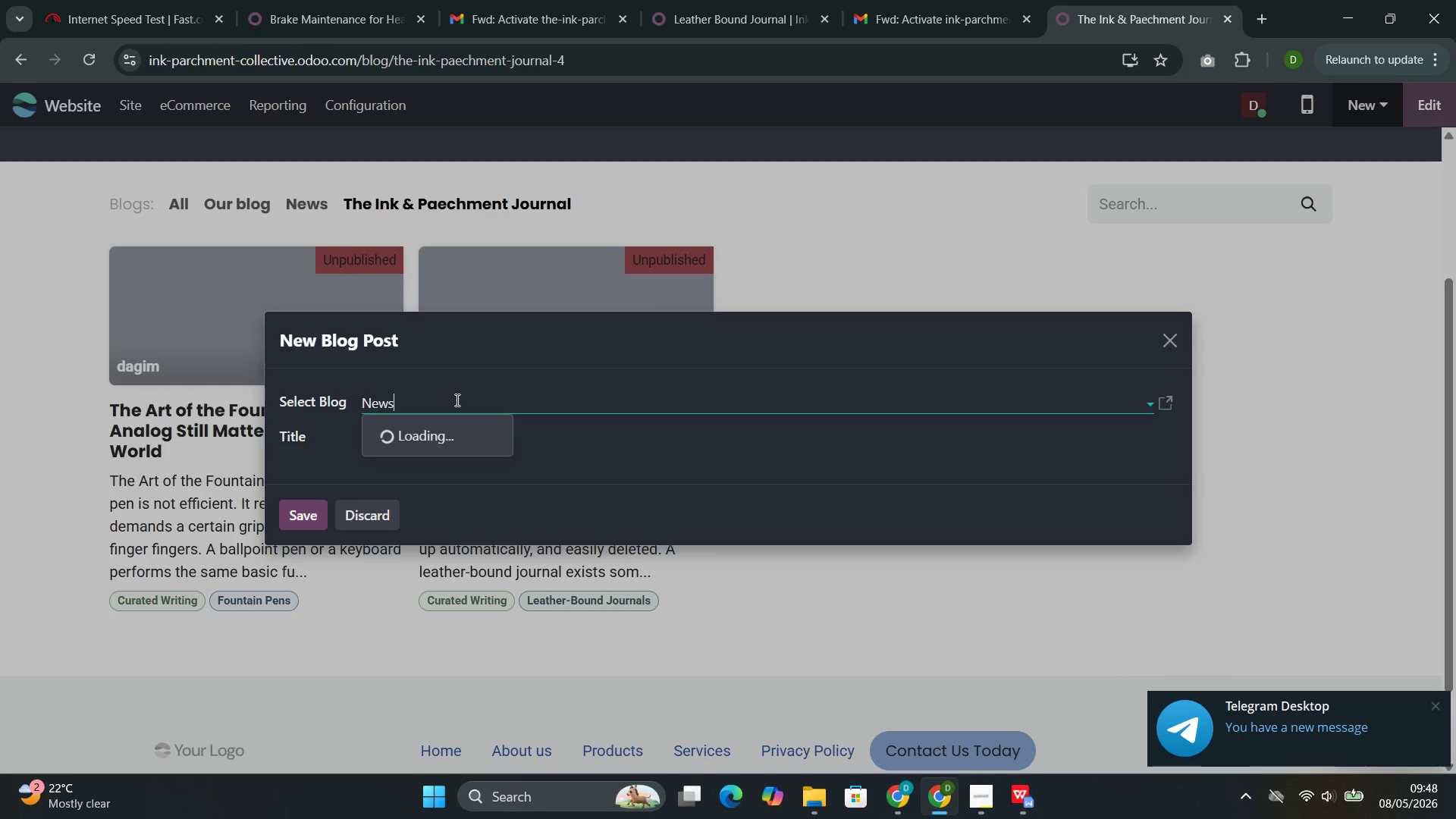 
left_click([893, 688])